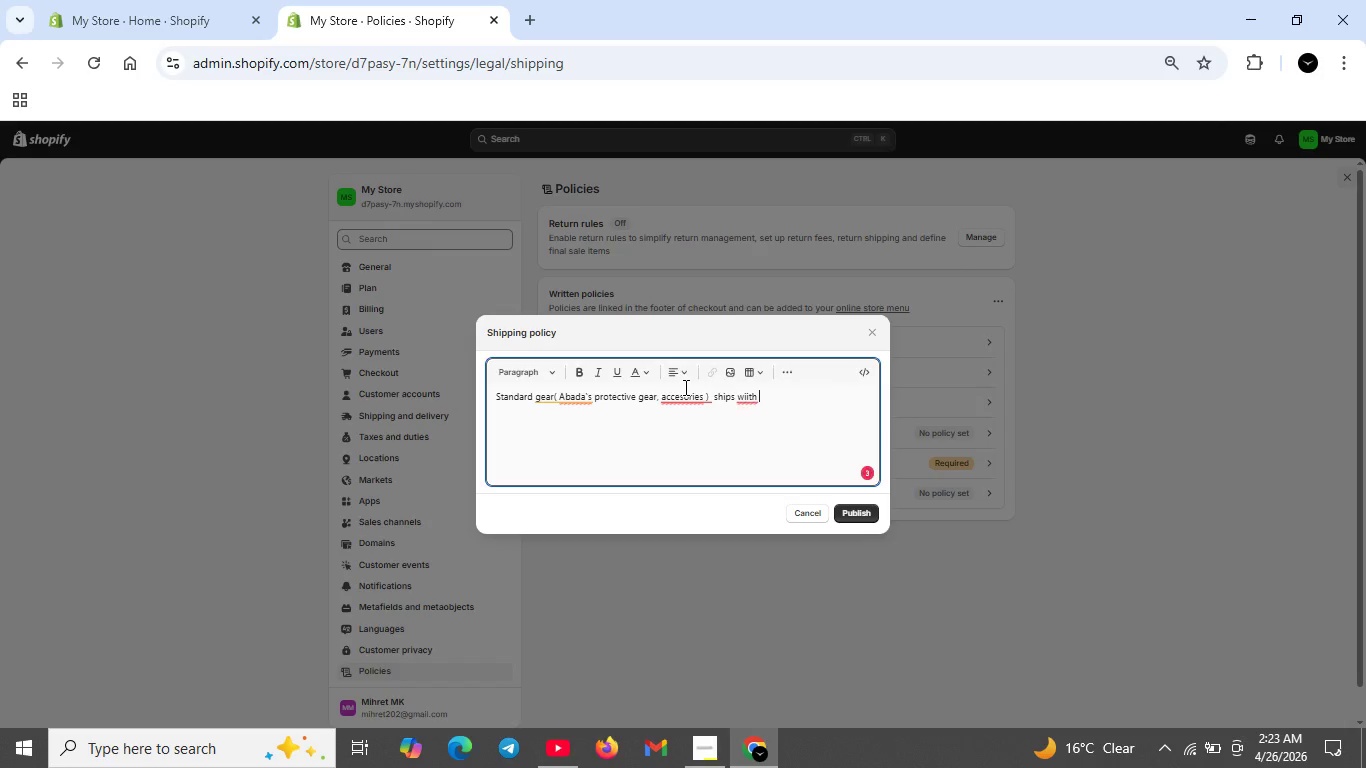 
key(Backspace)
type(in 2-3 business )
 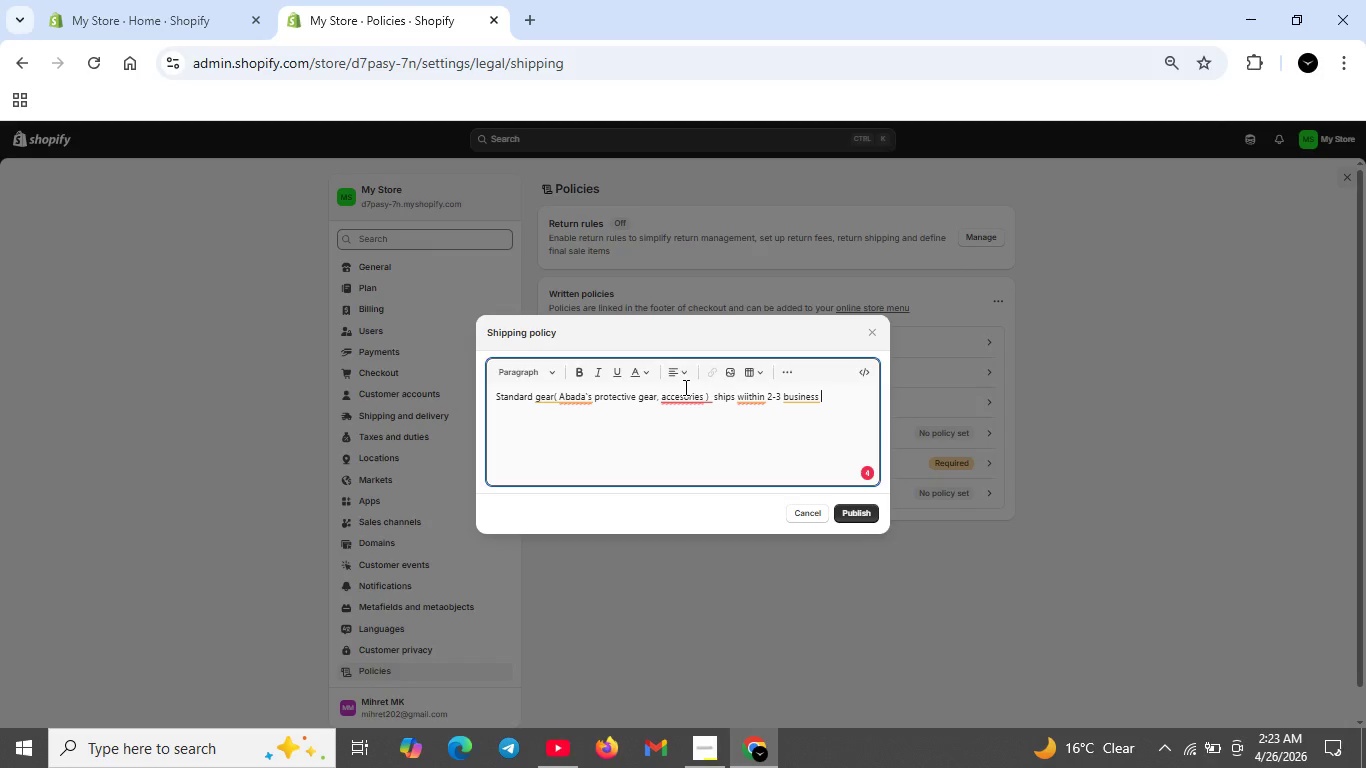 
type(dys )
 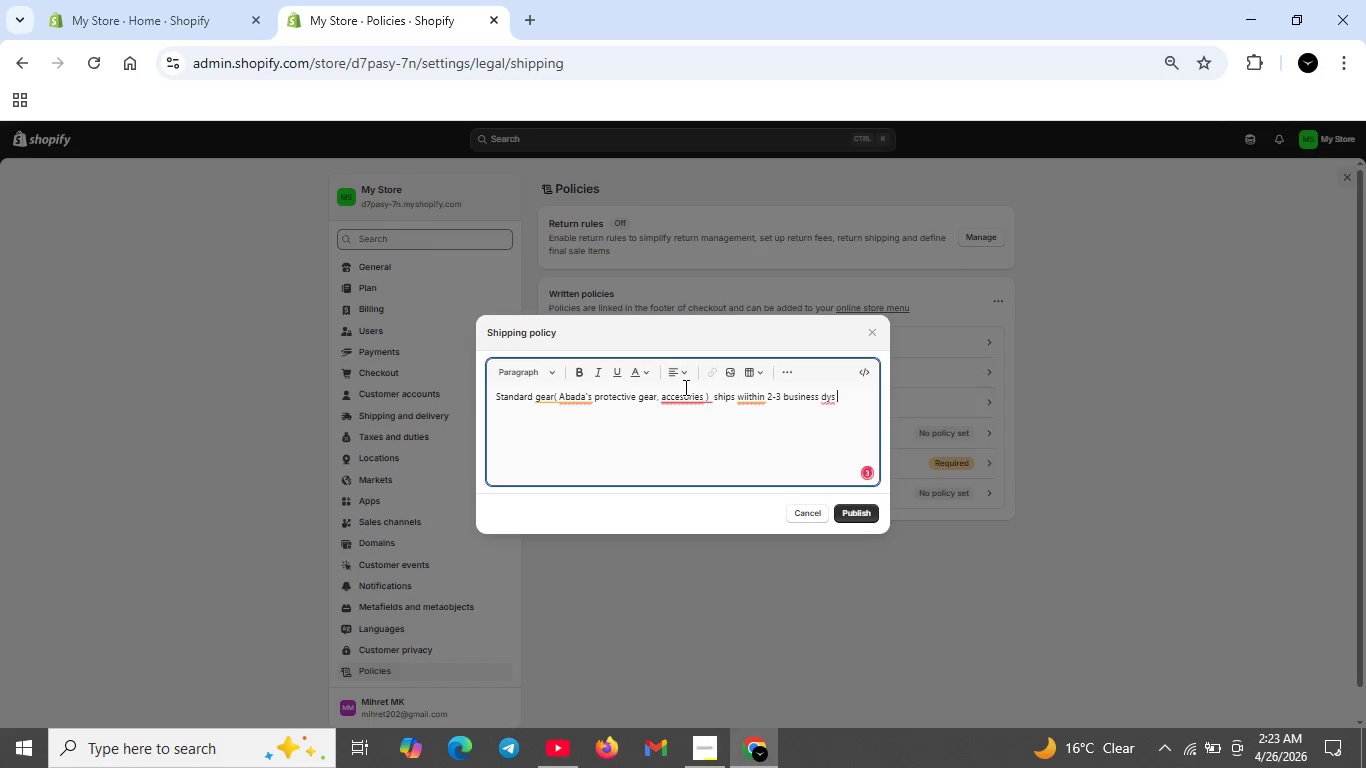 
key(ArrowLeft)
 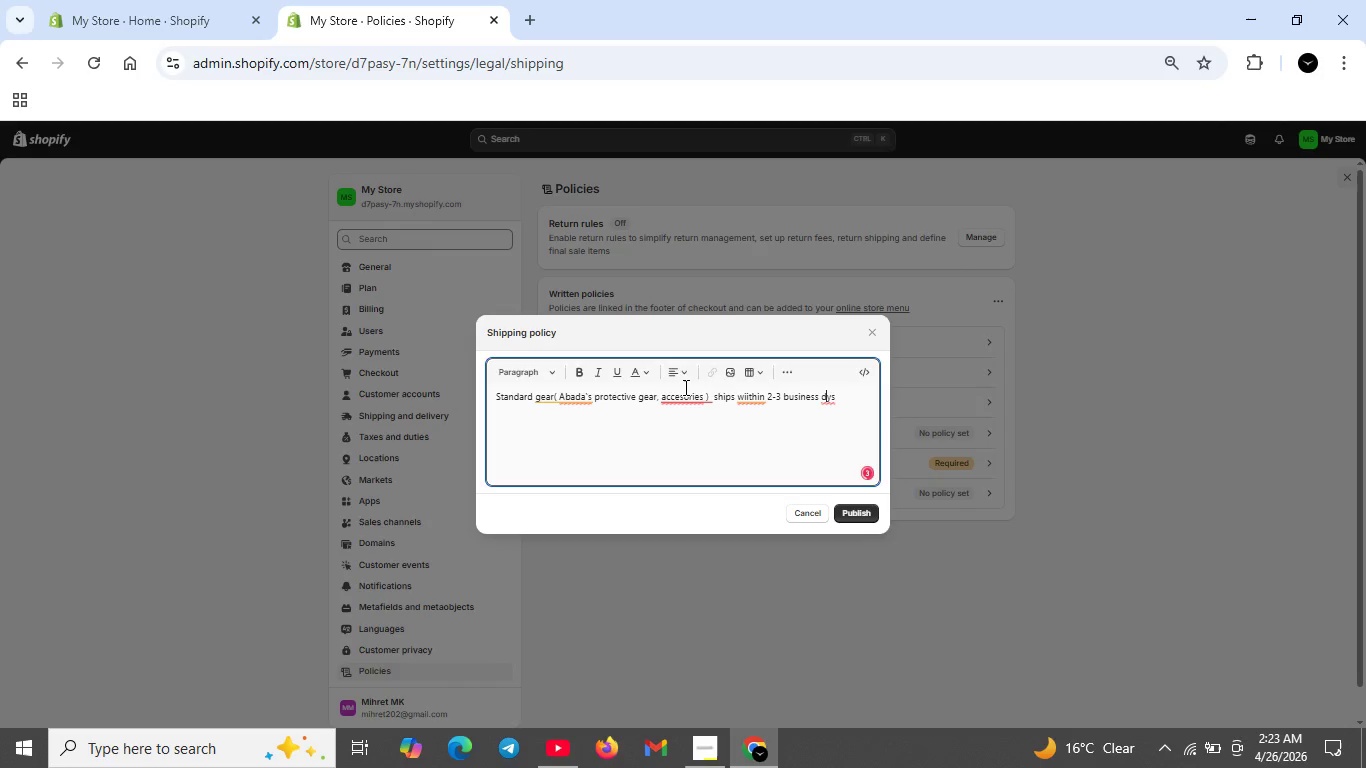 
key(ArrowLeft)
 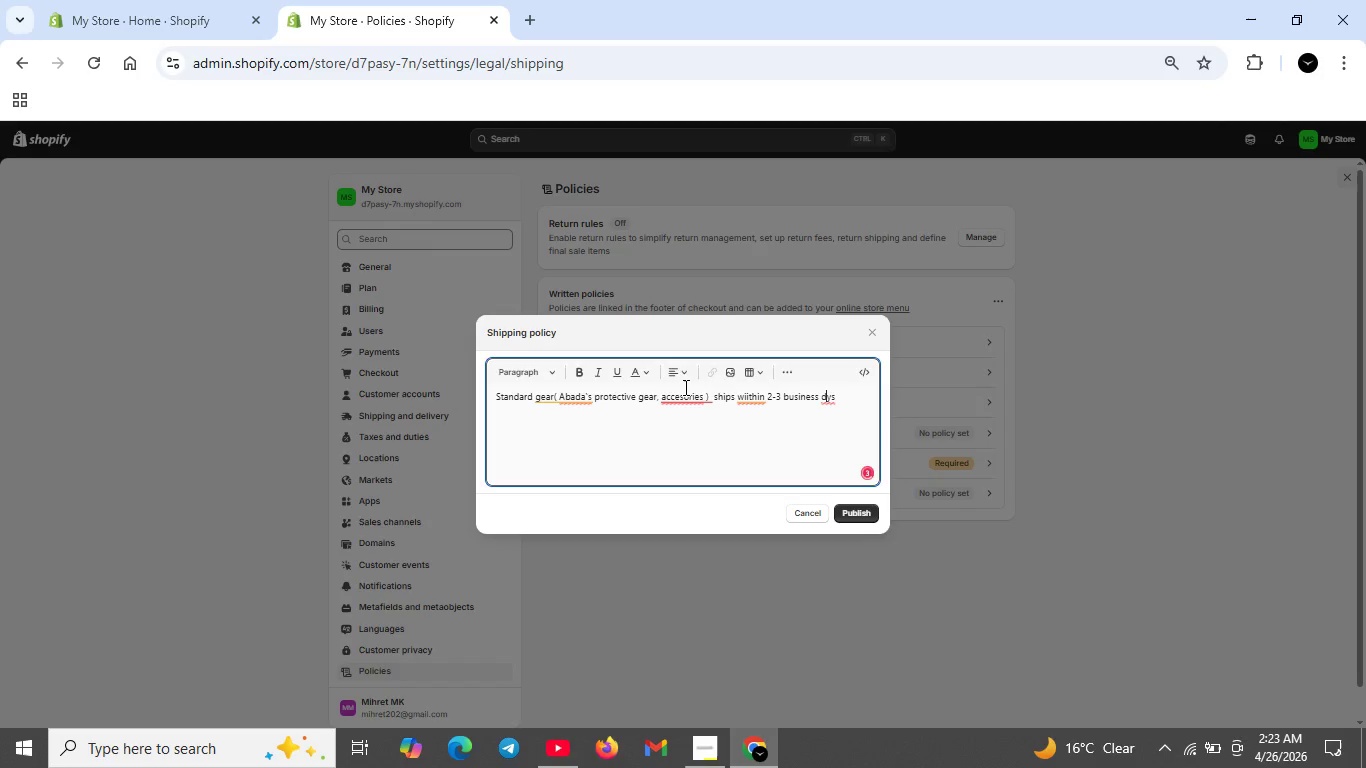 
key(ArrowLeft)
 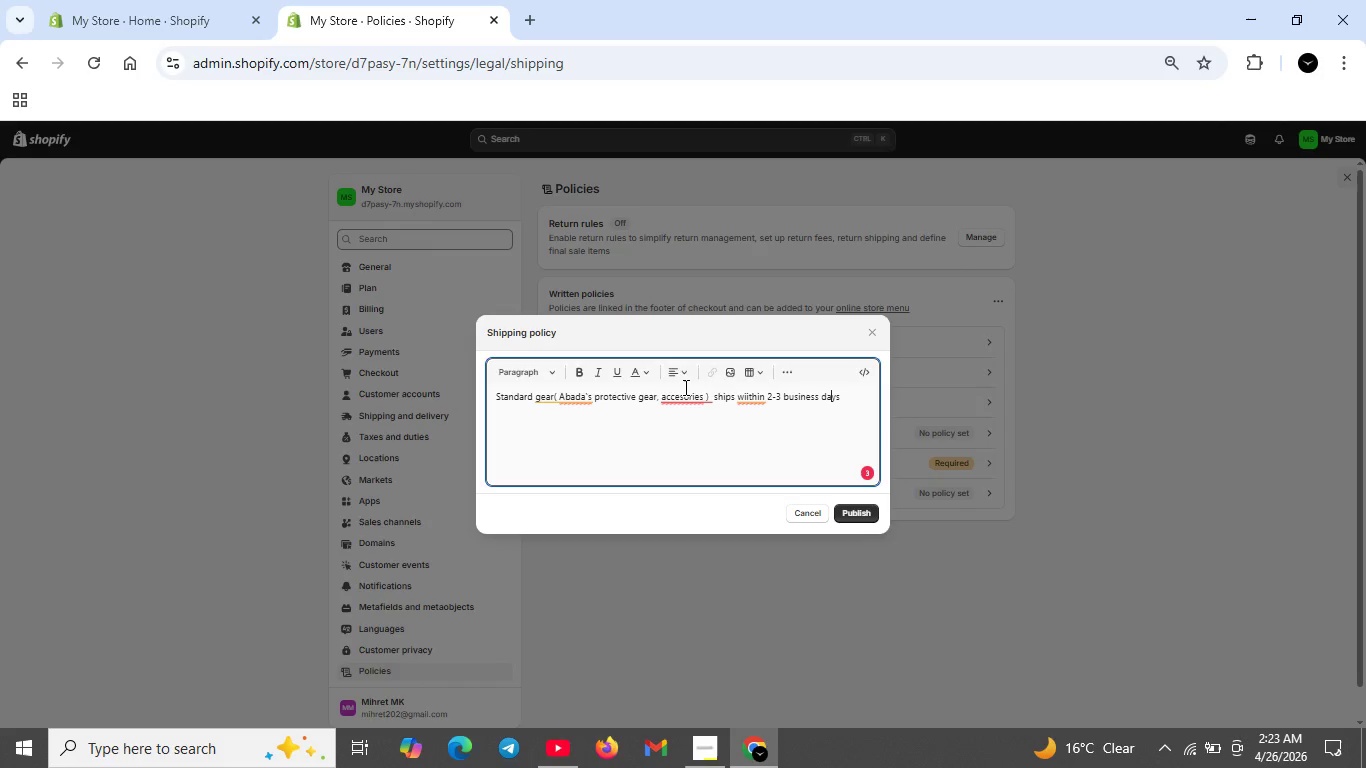 
key(A)
 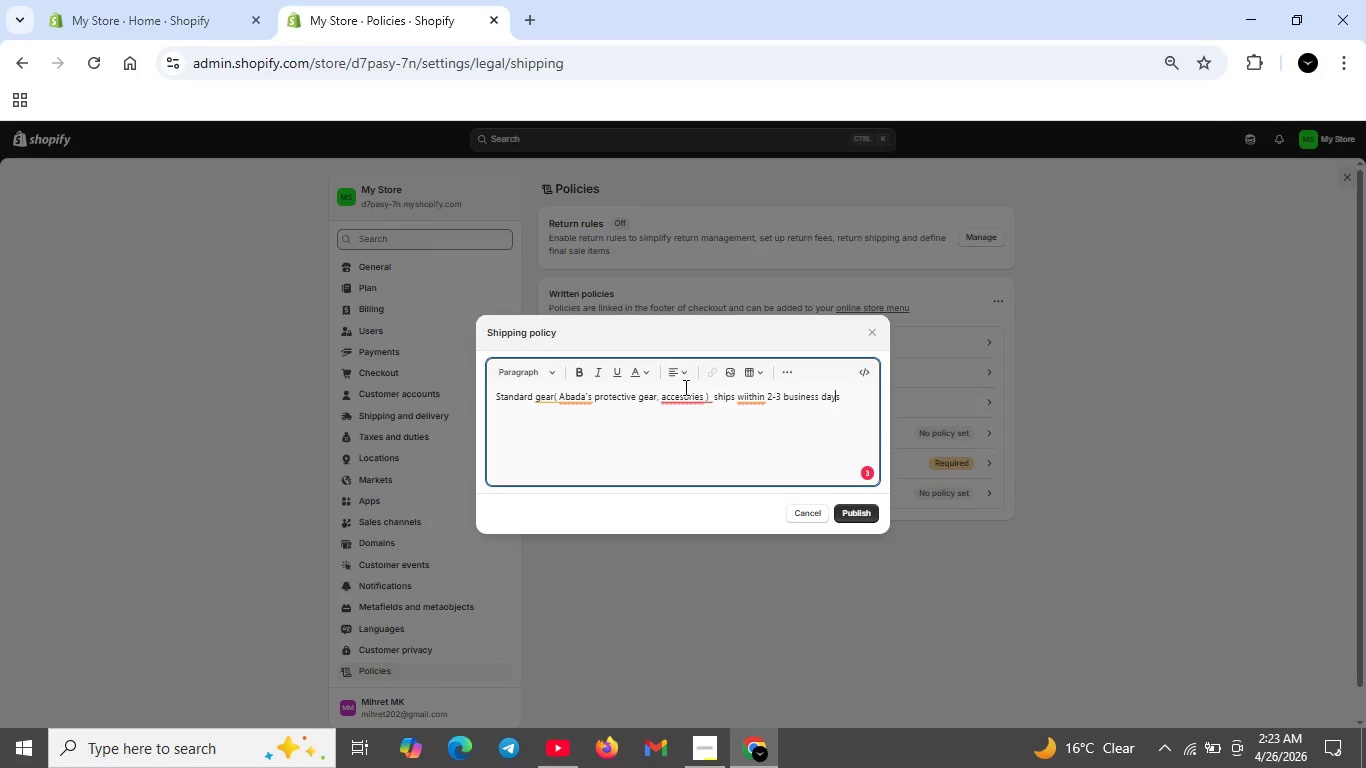 
key(ArrowRight)
 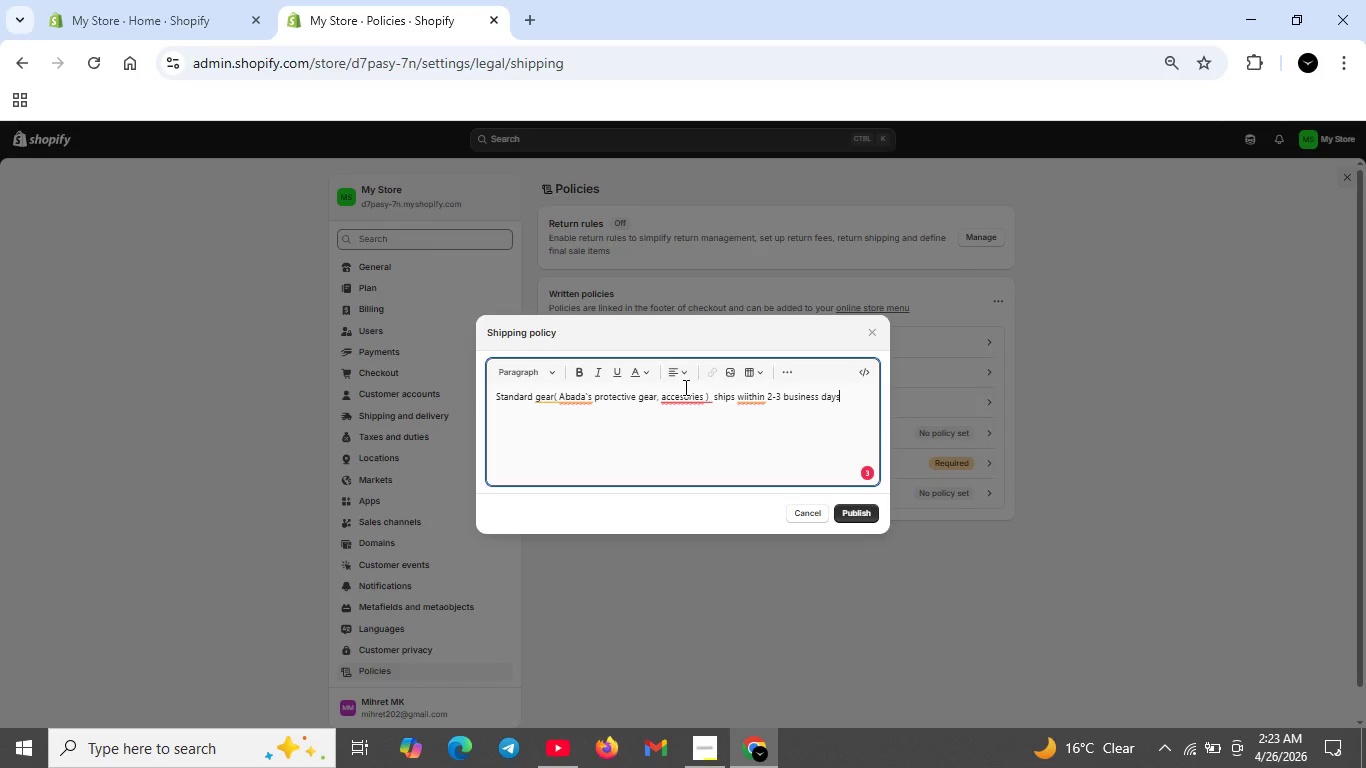 
key(ArrowRight)
 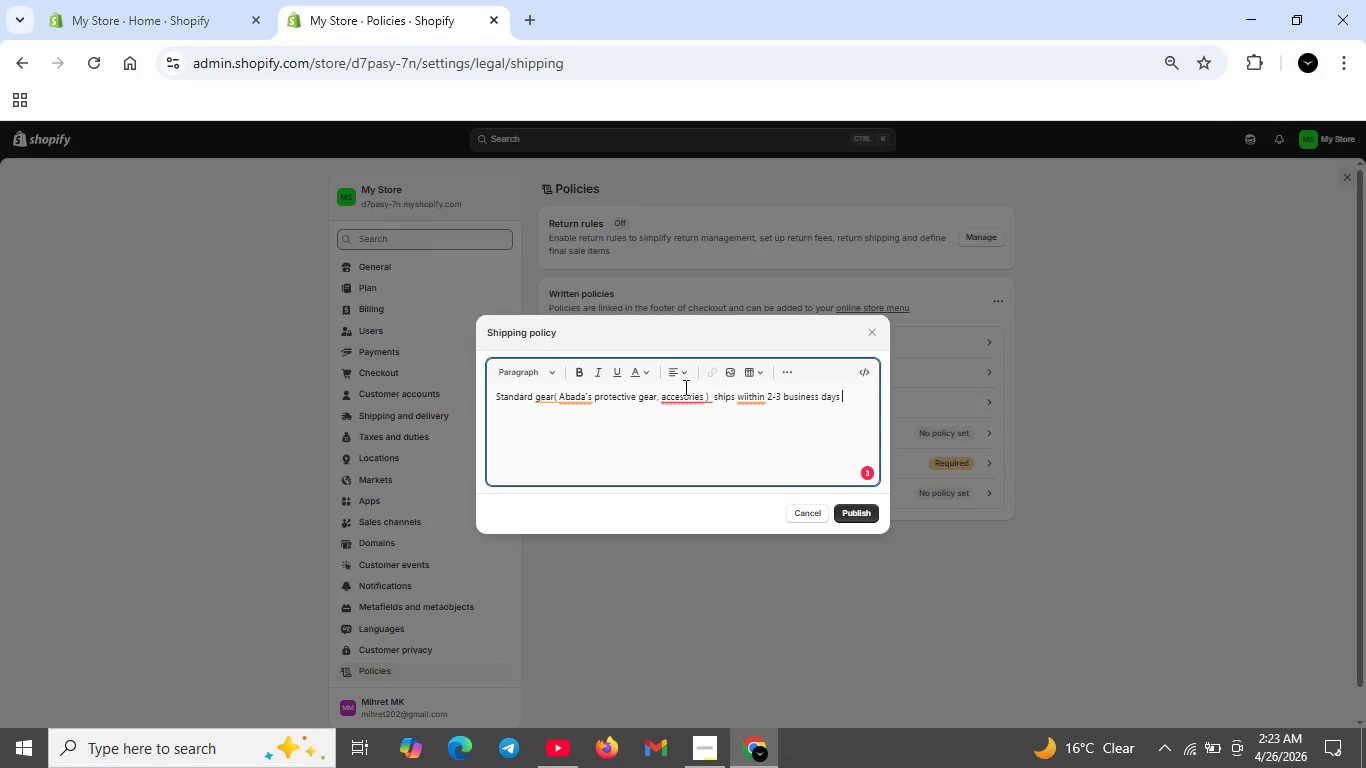 
key(ArrowRight)
 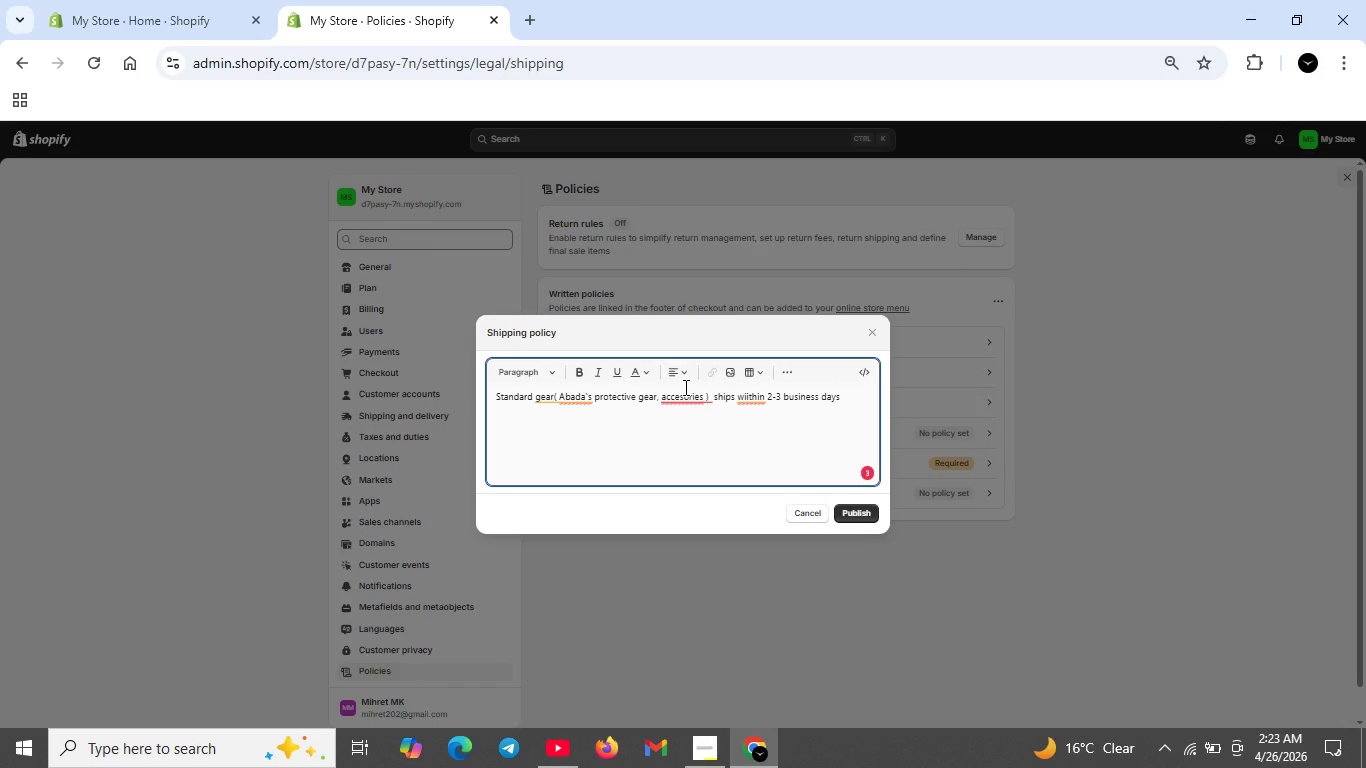 
key(Period)
 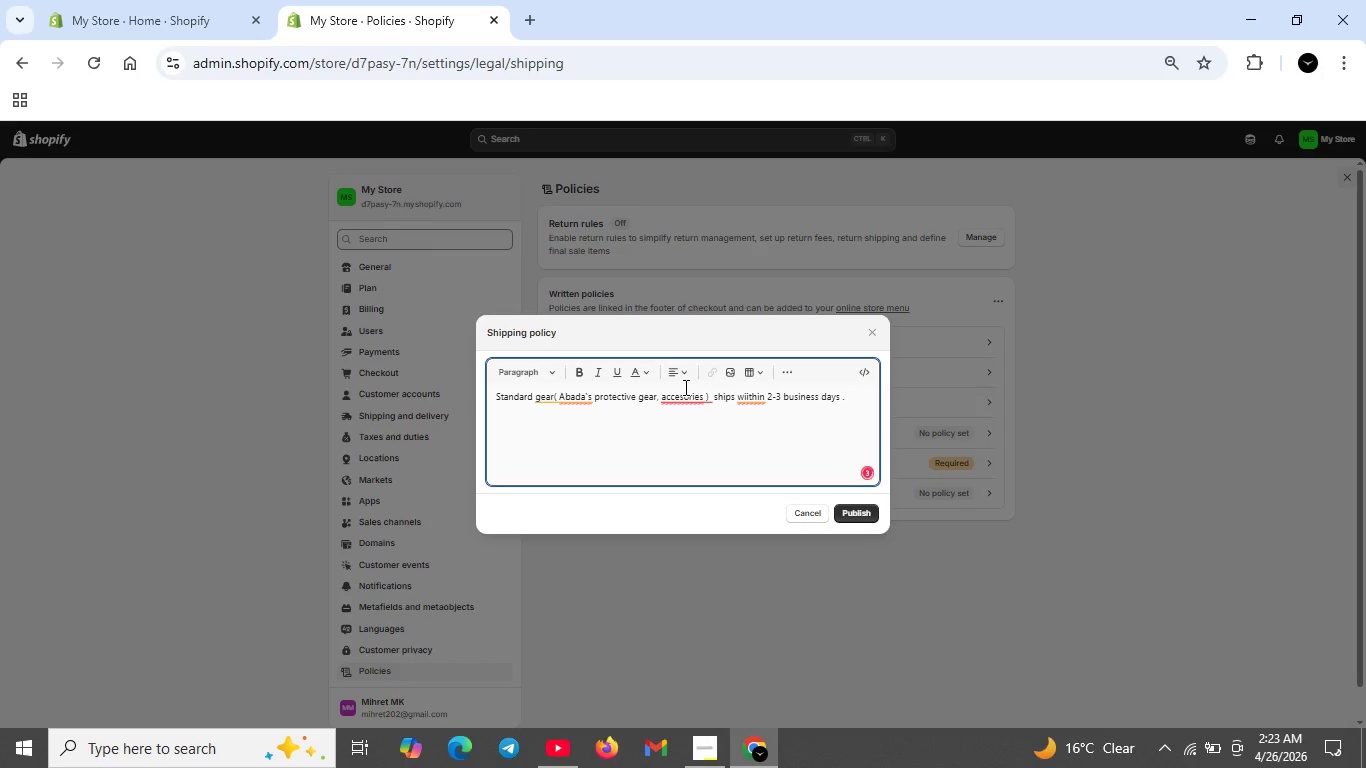 
type(Handmade instrument(Berimbuas) require 7-10)
 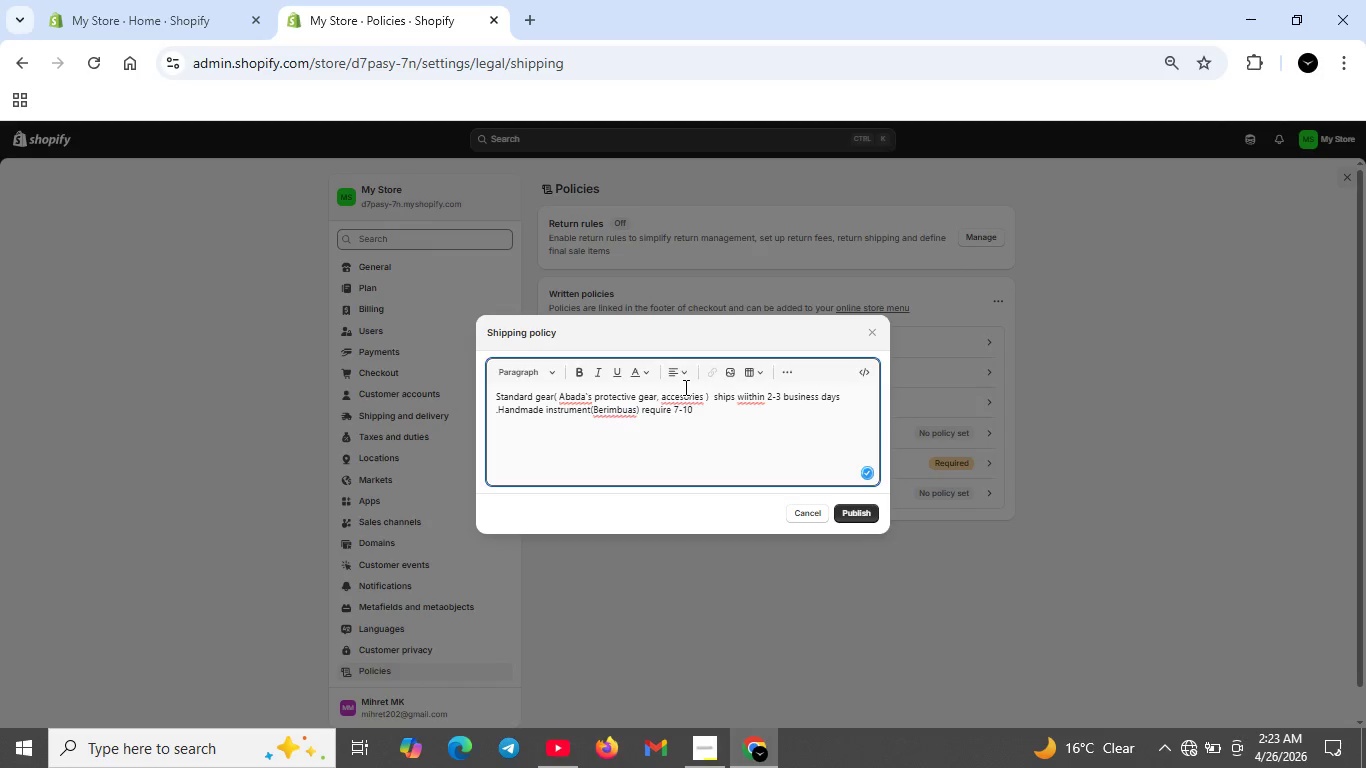 
type(business days for processs)
 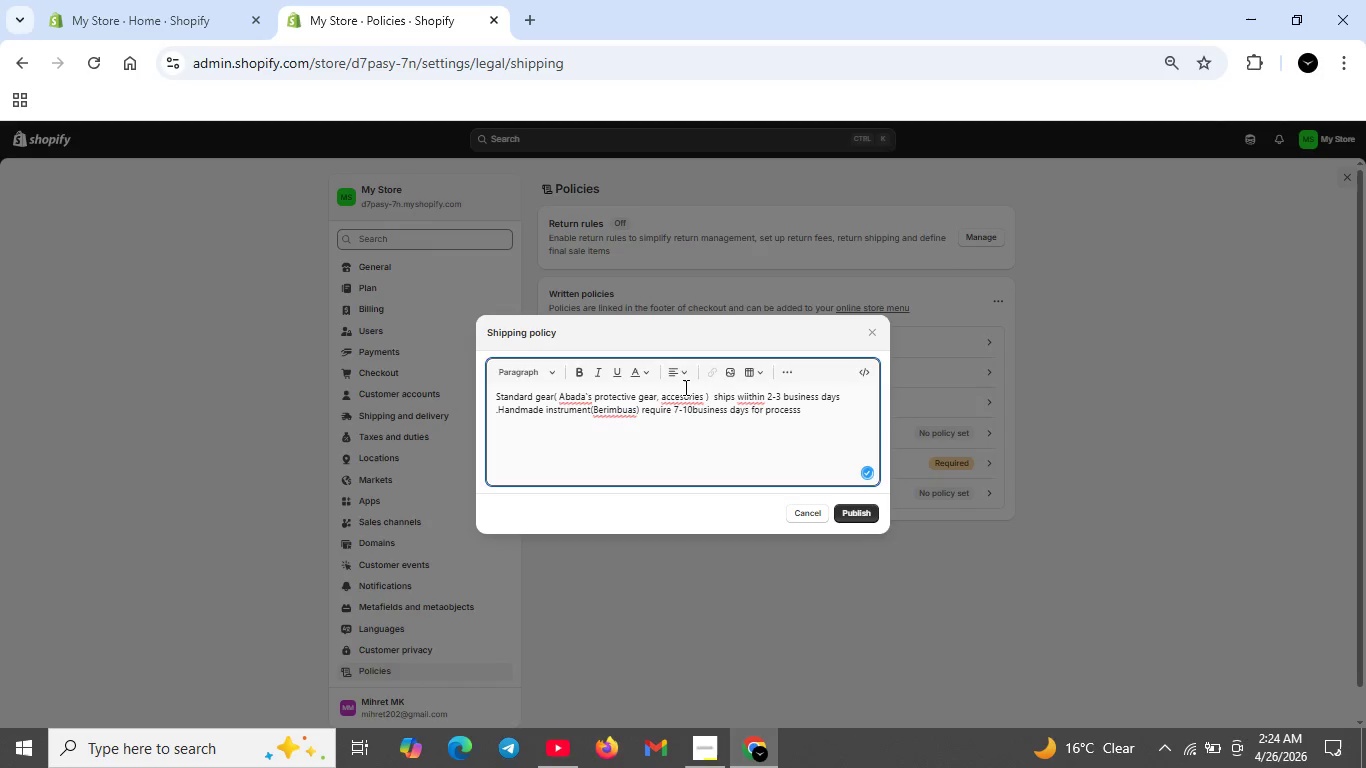 
key(Backspace)
type(ing due too handmade production international shipping currently not available )
key(Backspace)
type(. Tracking providevia email.)
 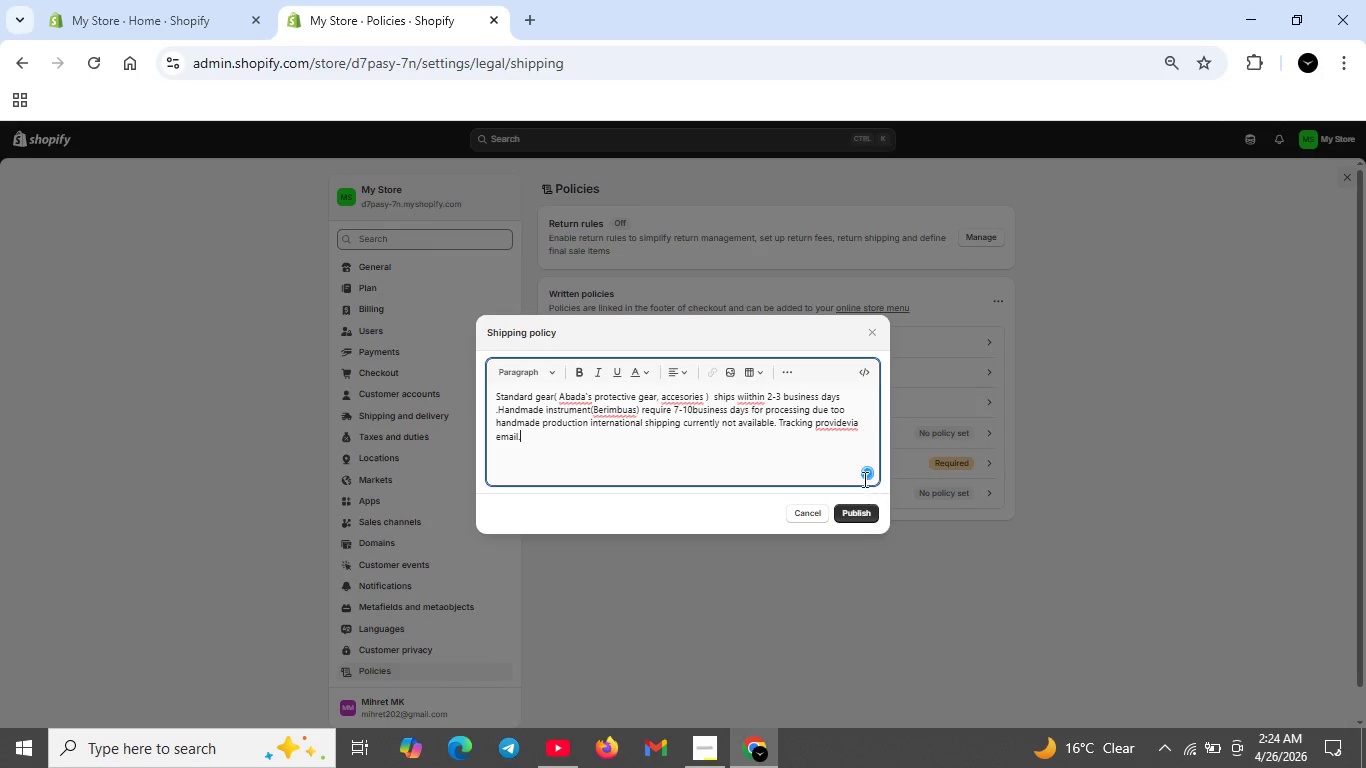 
left_click([865, 475])
 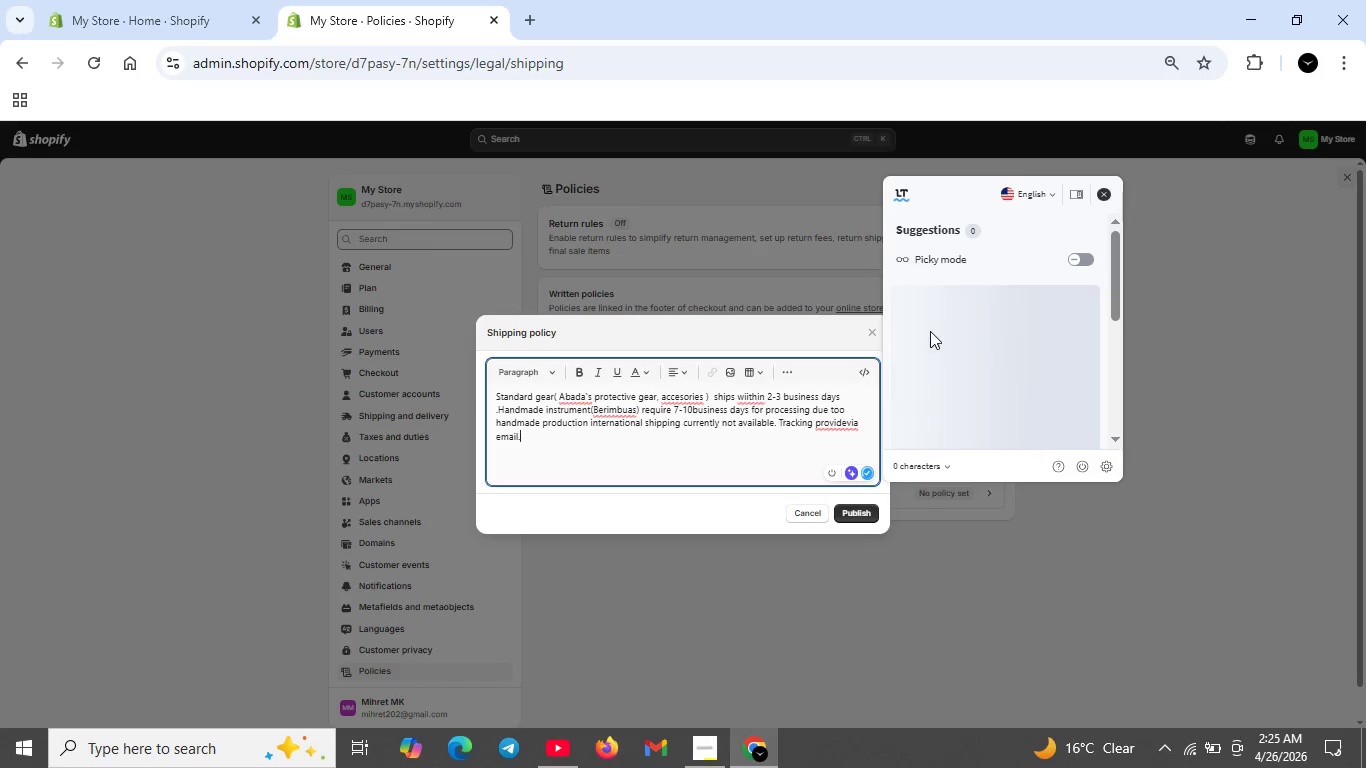 
scroll: coordinate [924, 338], scroll_direction: down, amount: 3.0
 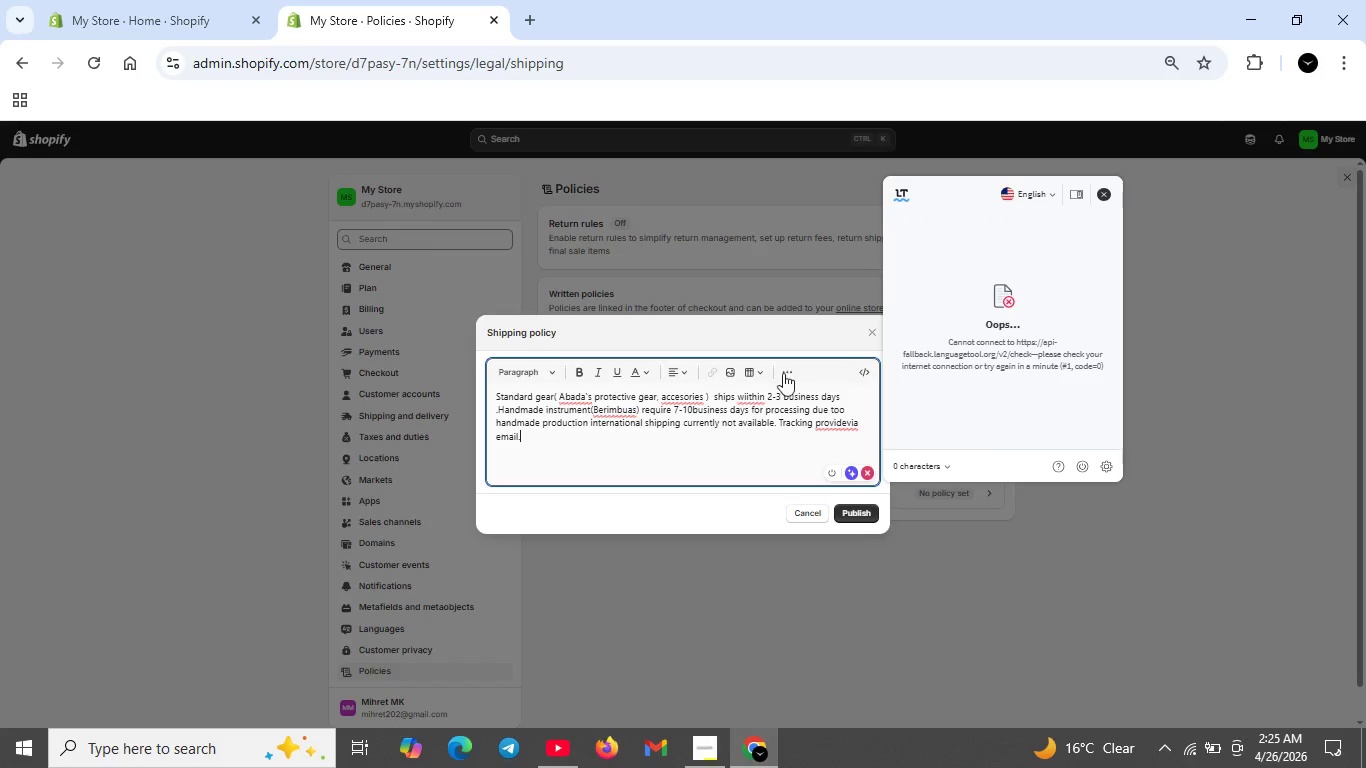 
scroll: coordinate [973, 365], scroll_direction: up, amount: 7.0
 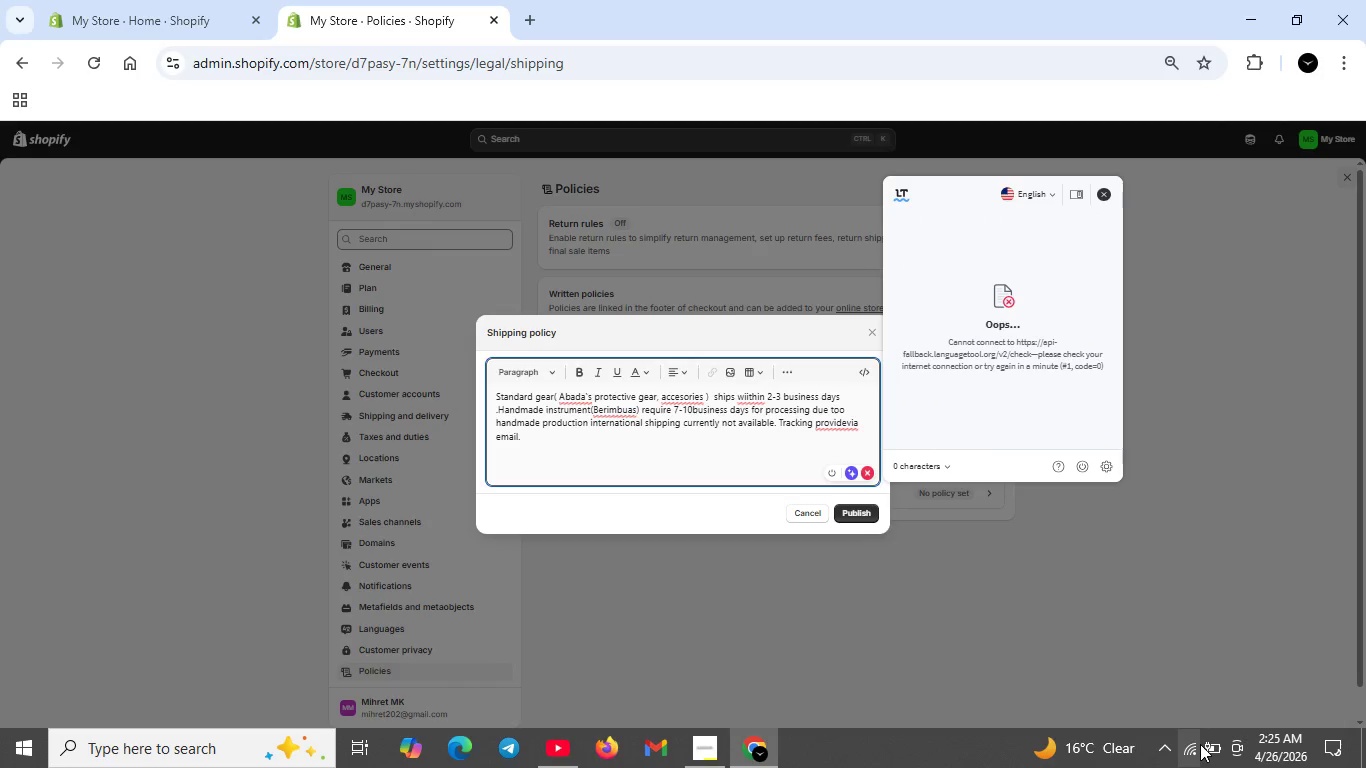 
left_click([1200, 744])
 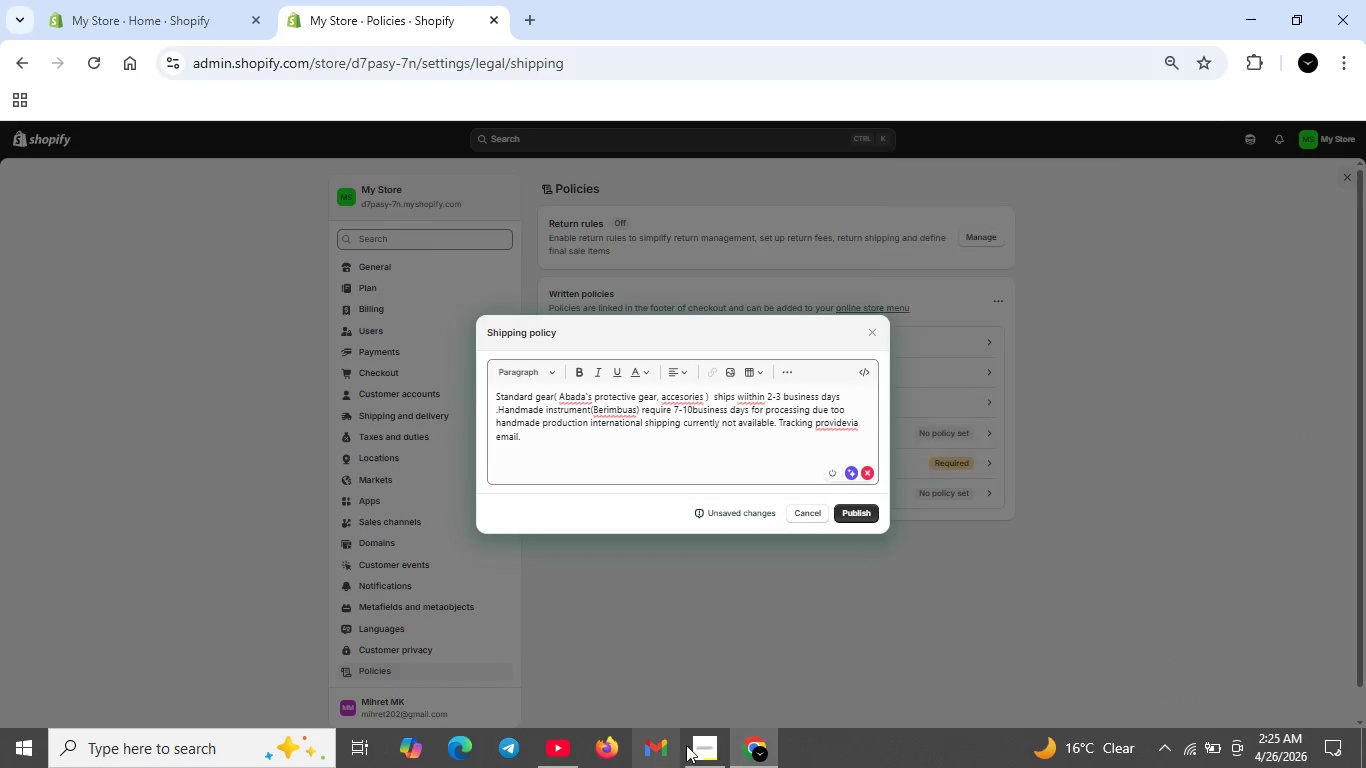 
left_click([689, 743])